 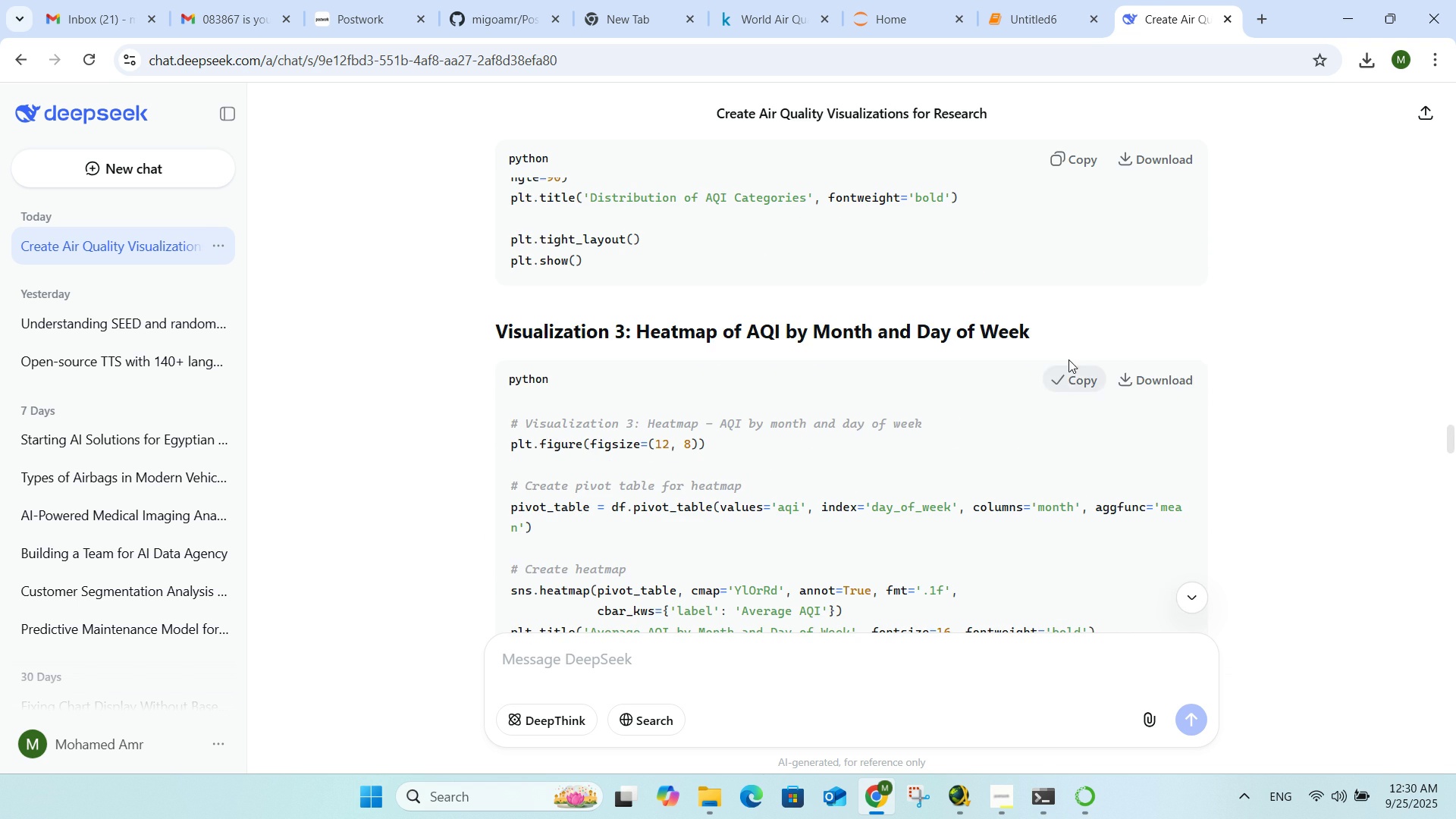 
left_click([1021, 0])
 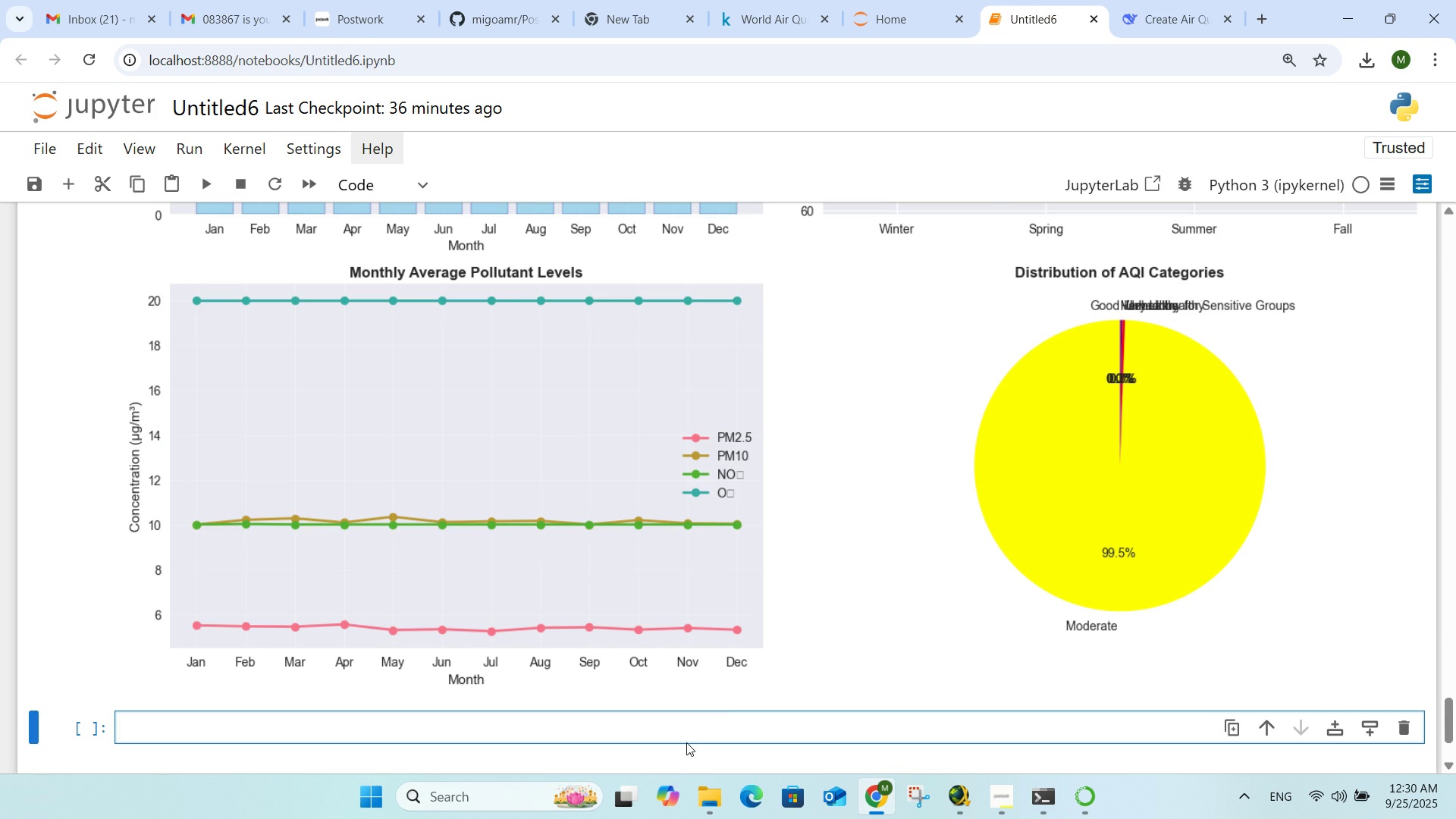 
left_click([686, 729])
 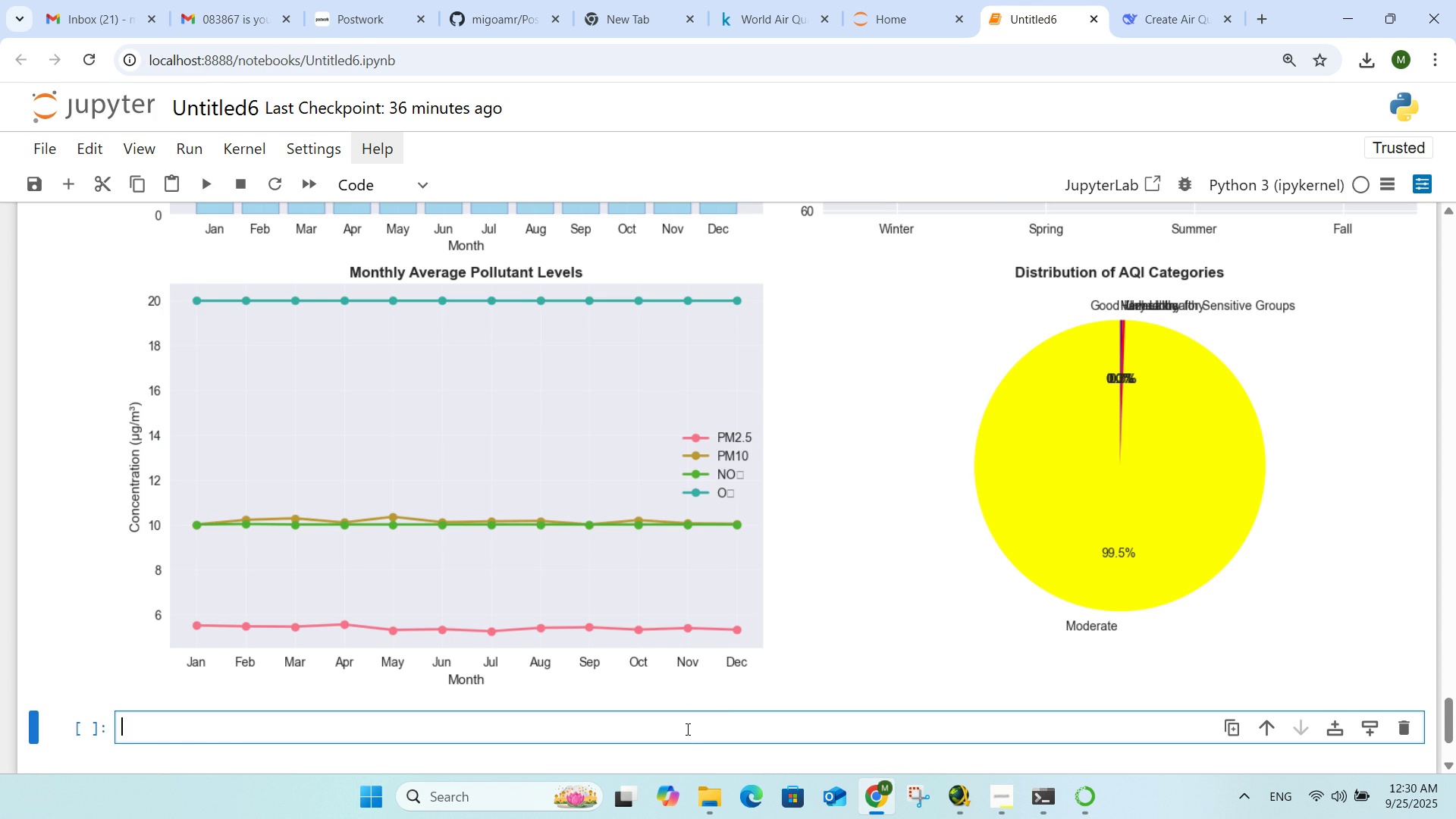 
key(Control+ControlLeft)
 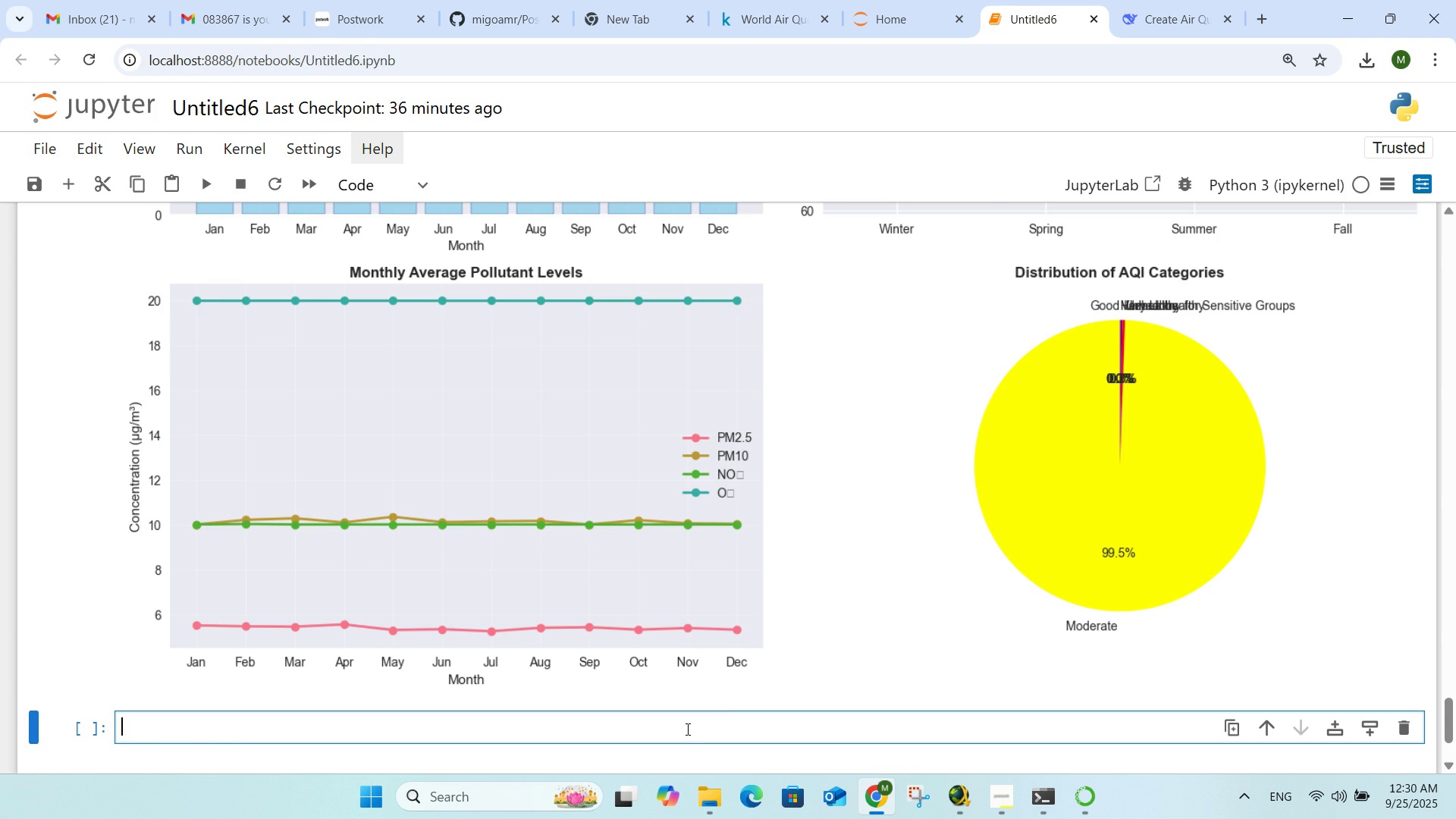 
key(Control+V)
 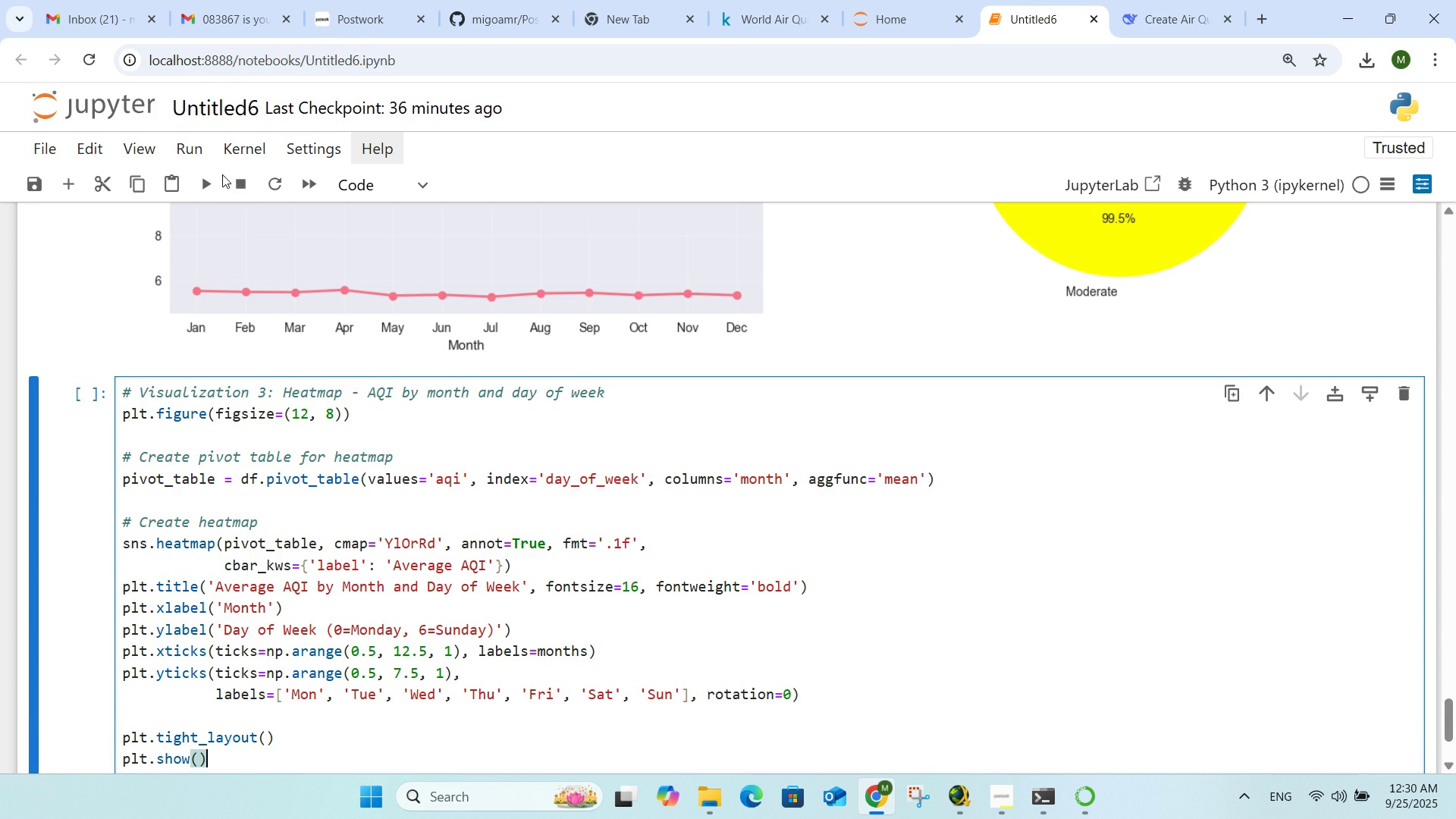 
left_click([208, 174])